 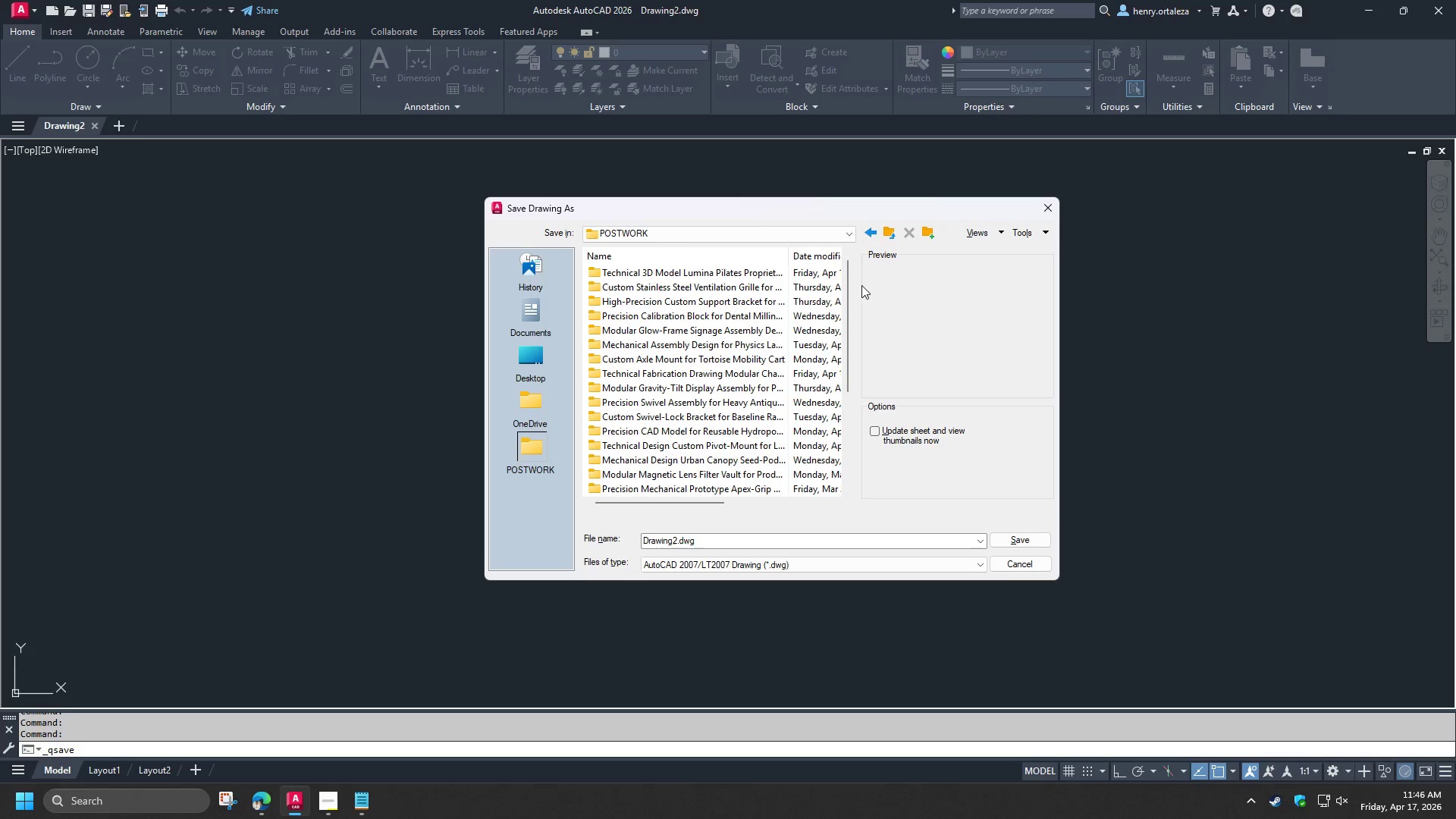 
left_click_drag(start_coordinate=[1059, 315], to_coordinate=[1172, 328])
 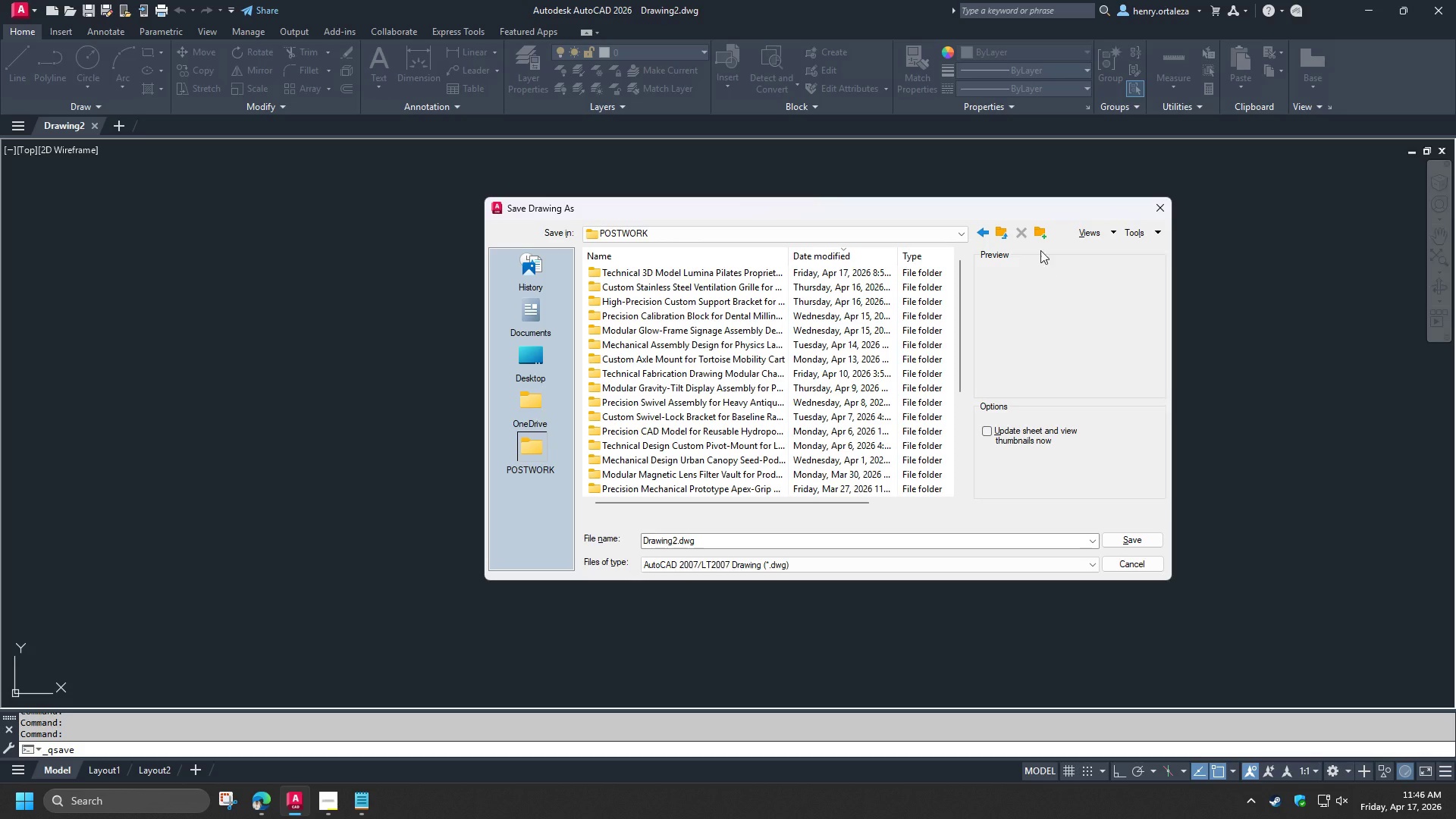 
left_click([1040, 239])
 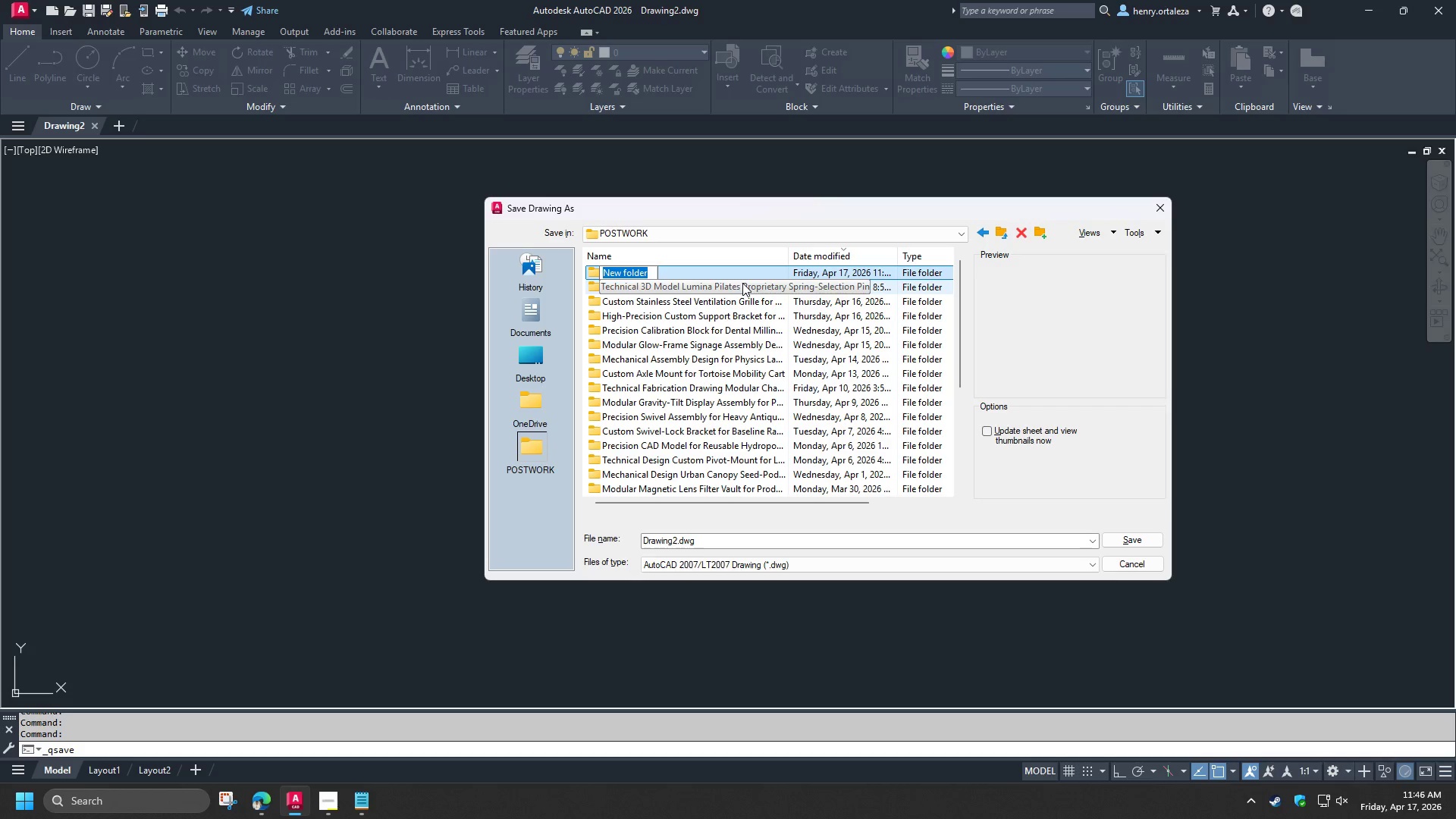 
key(Control+V)
 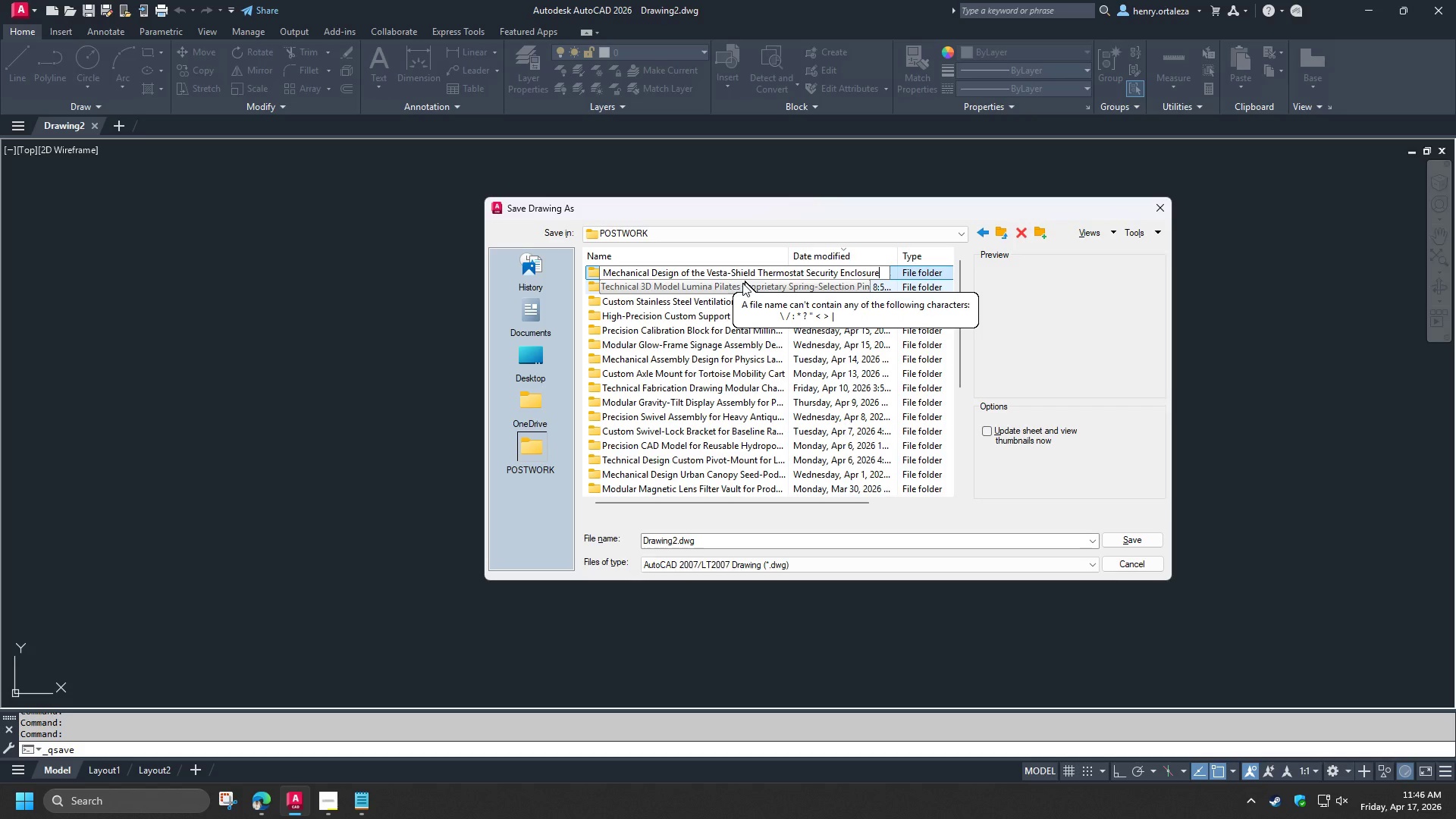 
key(NumpadEnter)
 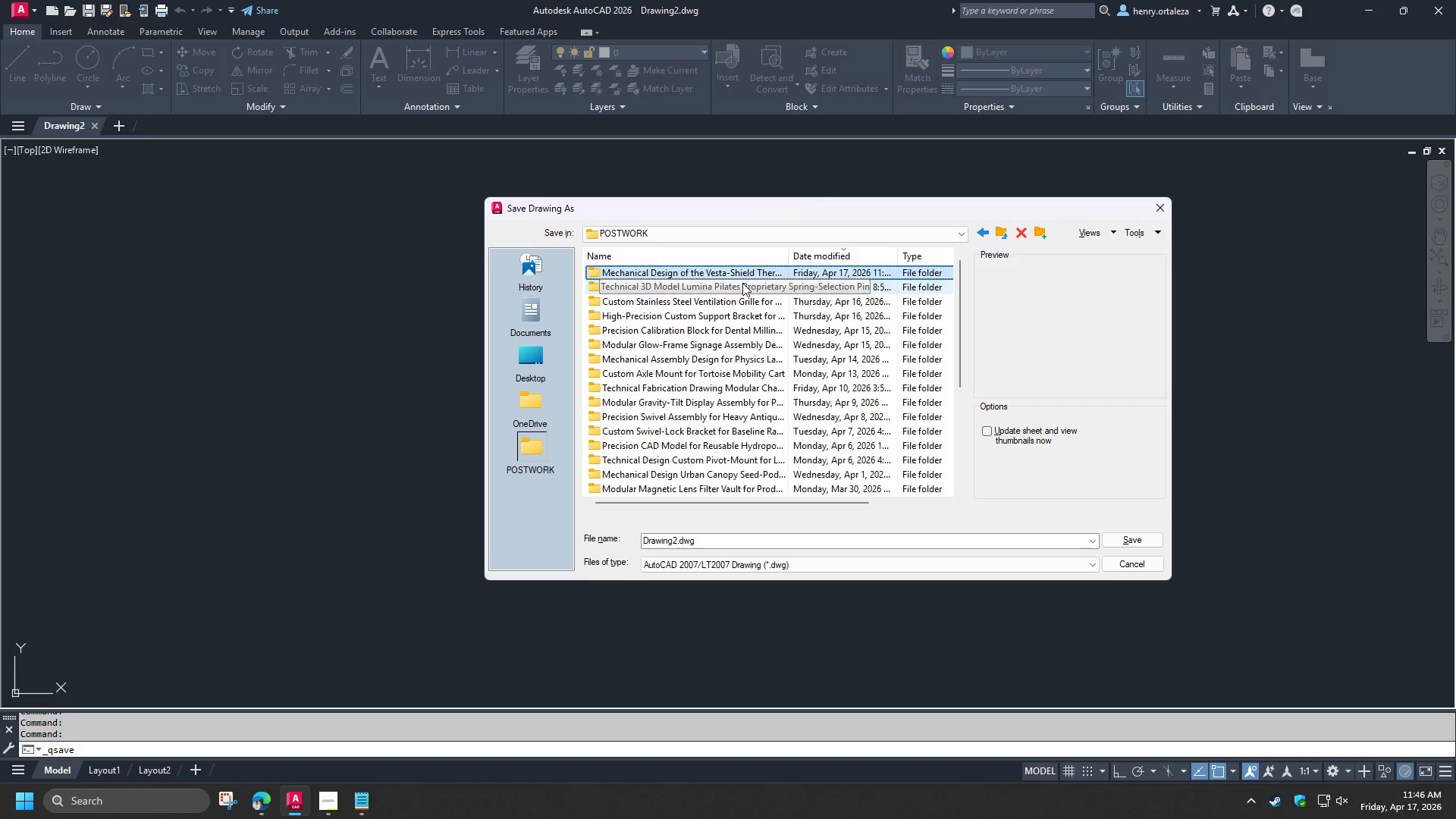 
key(NumpadEnter)
 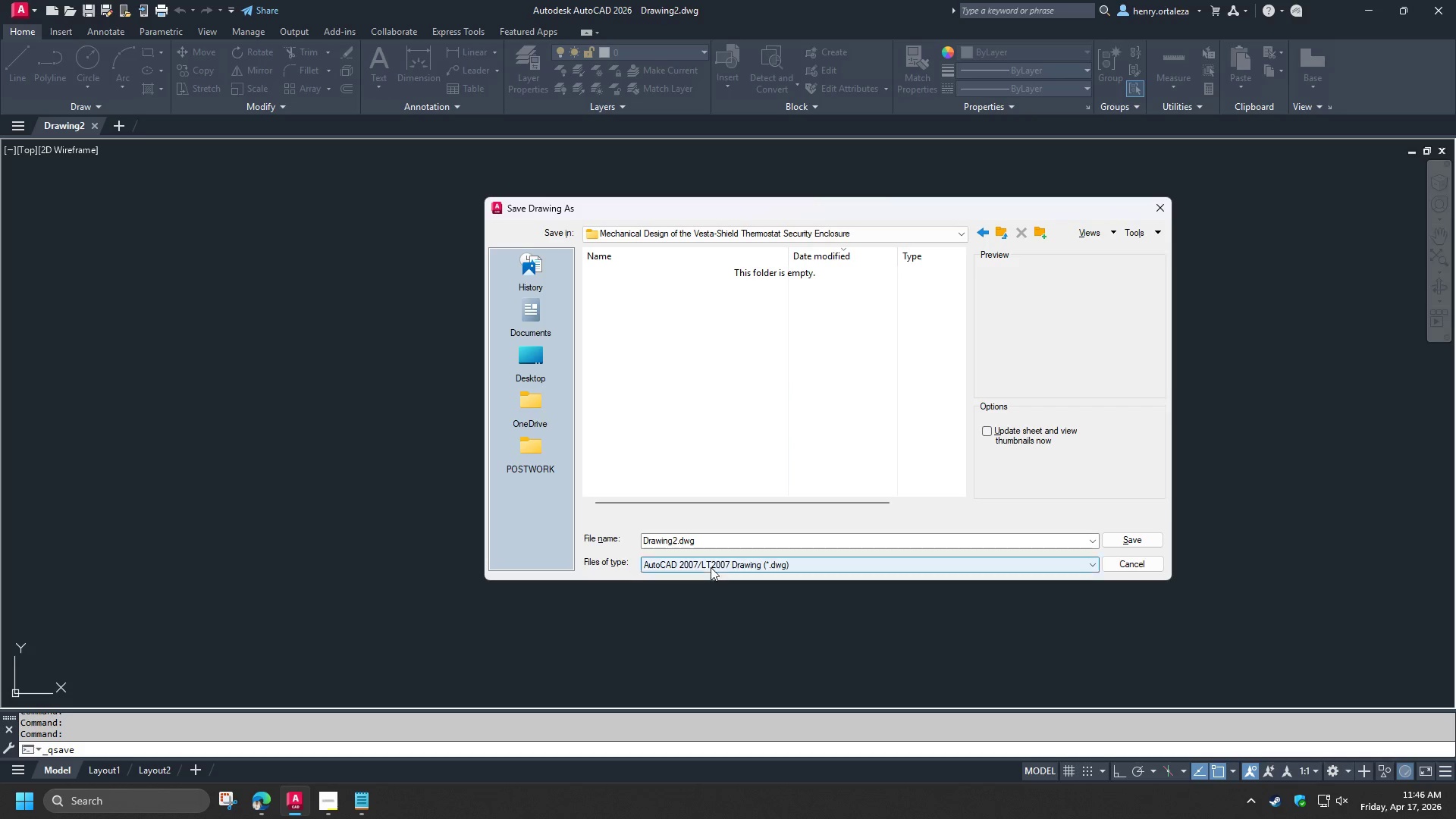 
left_click([705, 541])
 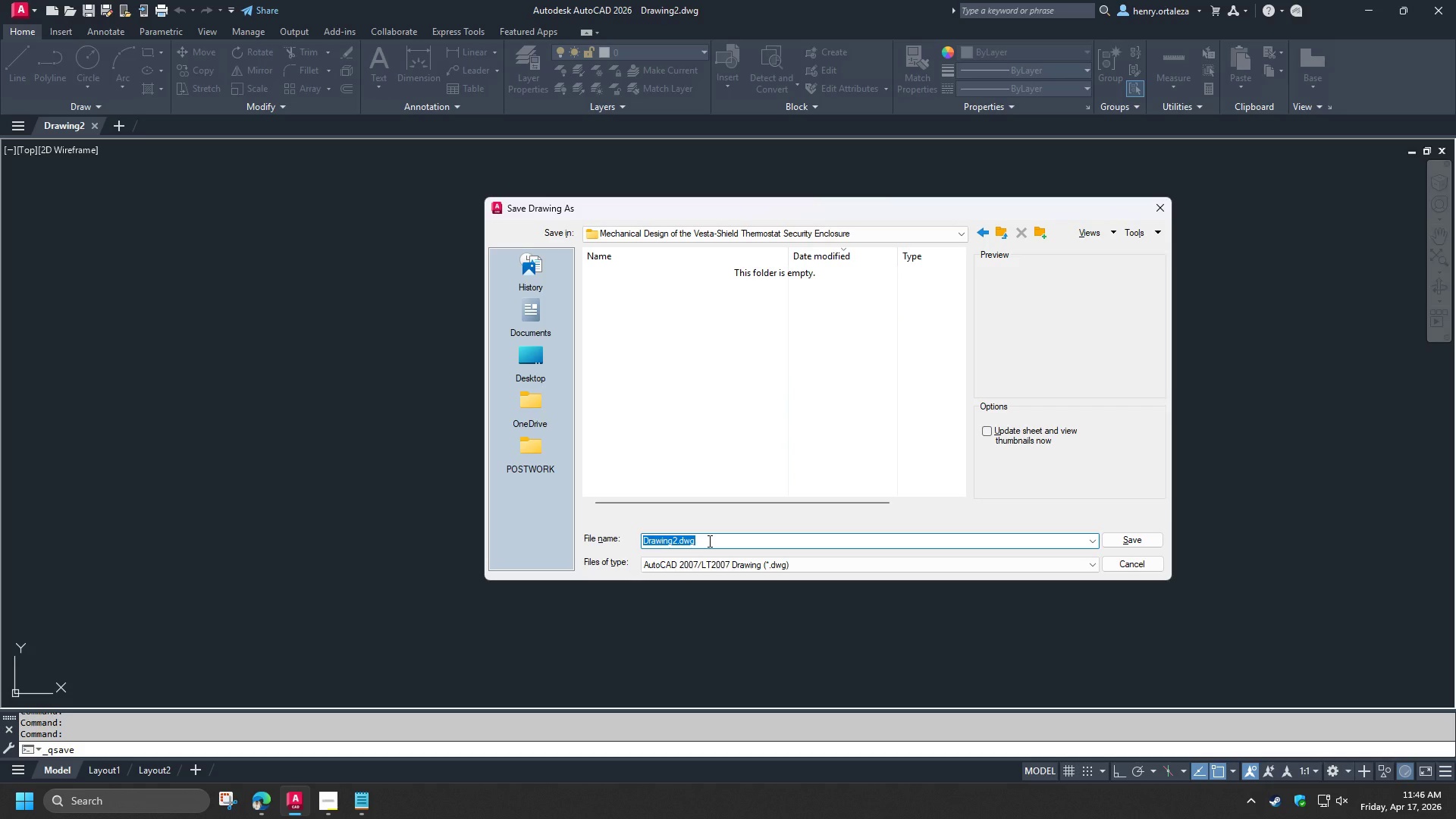 
type(cad file)
 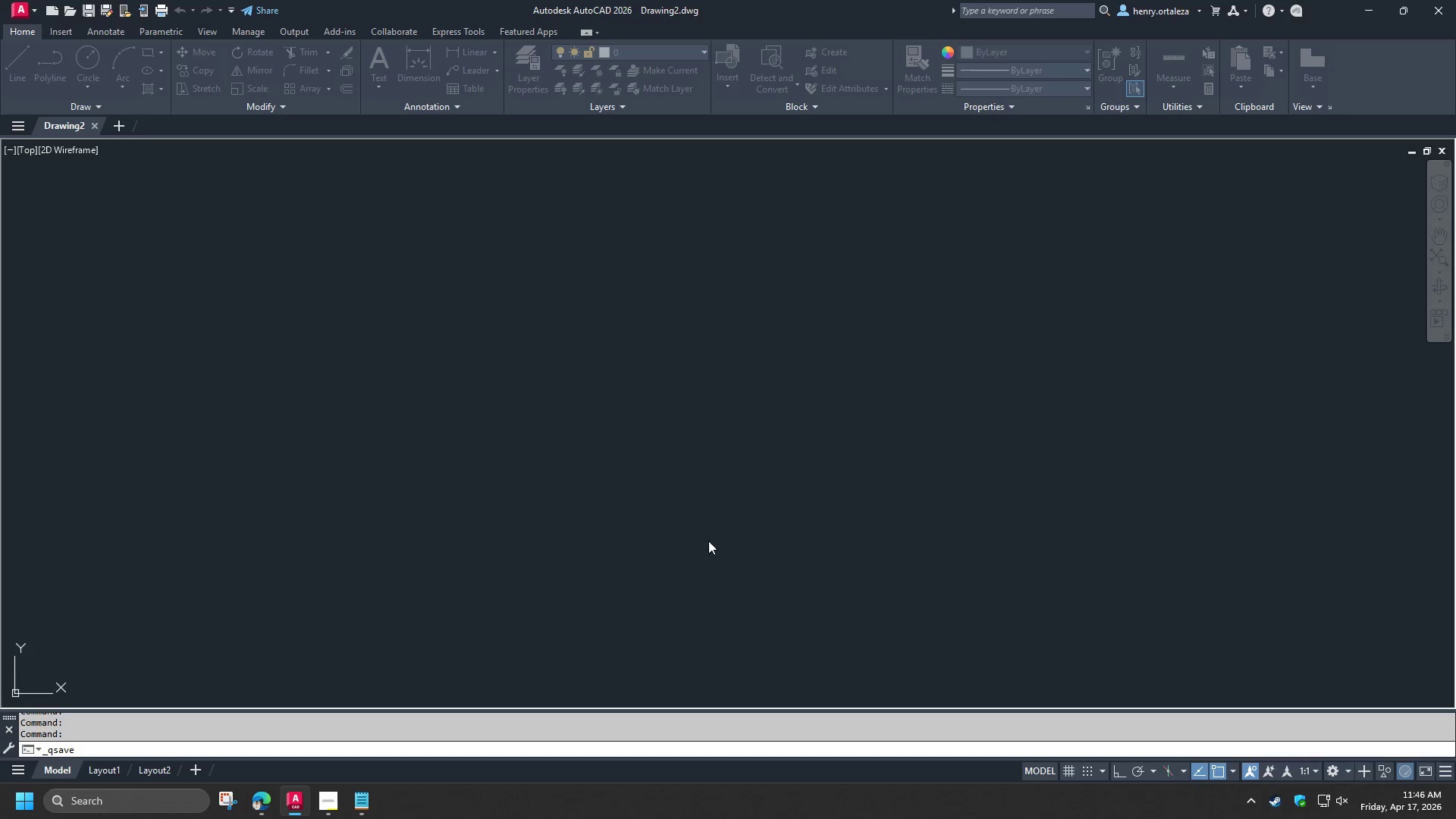 
key(Enter)
 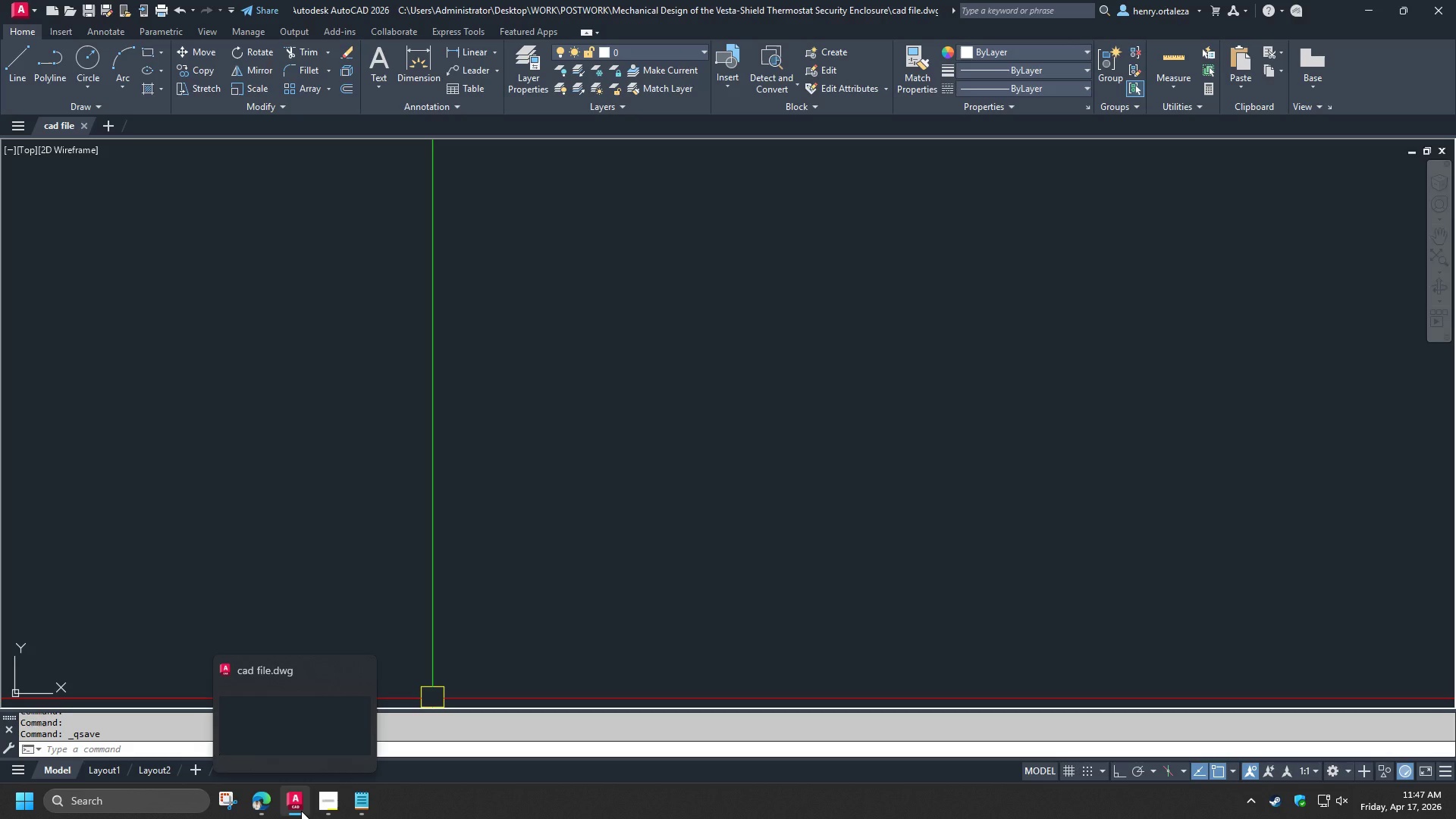 
left_click([327, 808])